 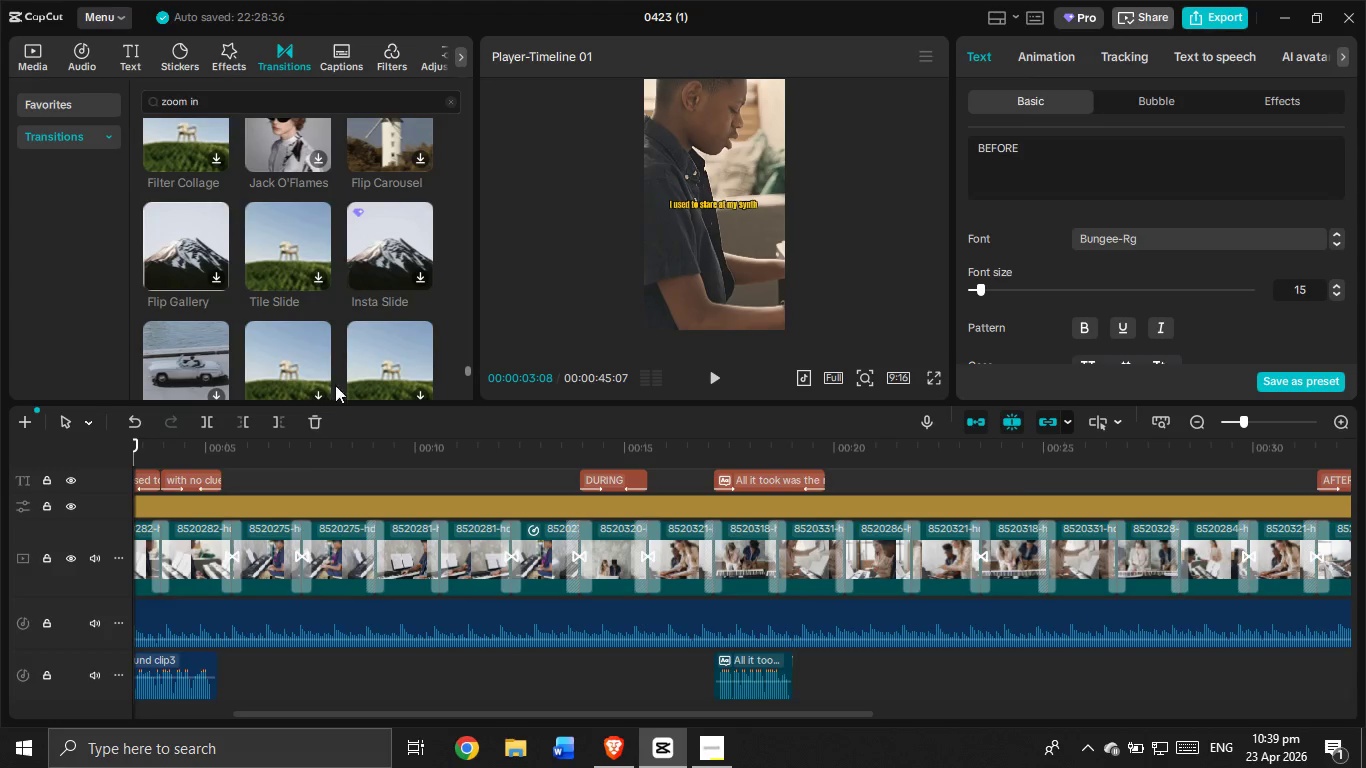 
scroll: coordinate [313, 357], scroll_direction: down, amount: 10.0
 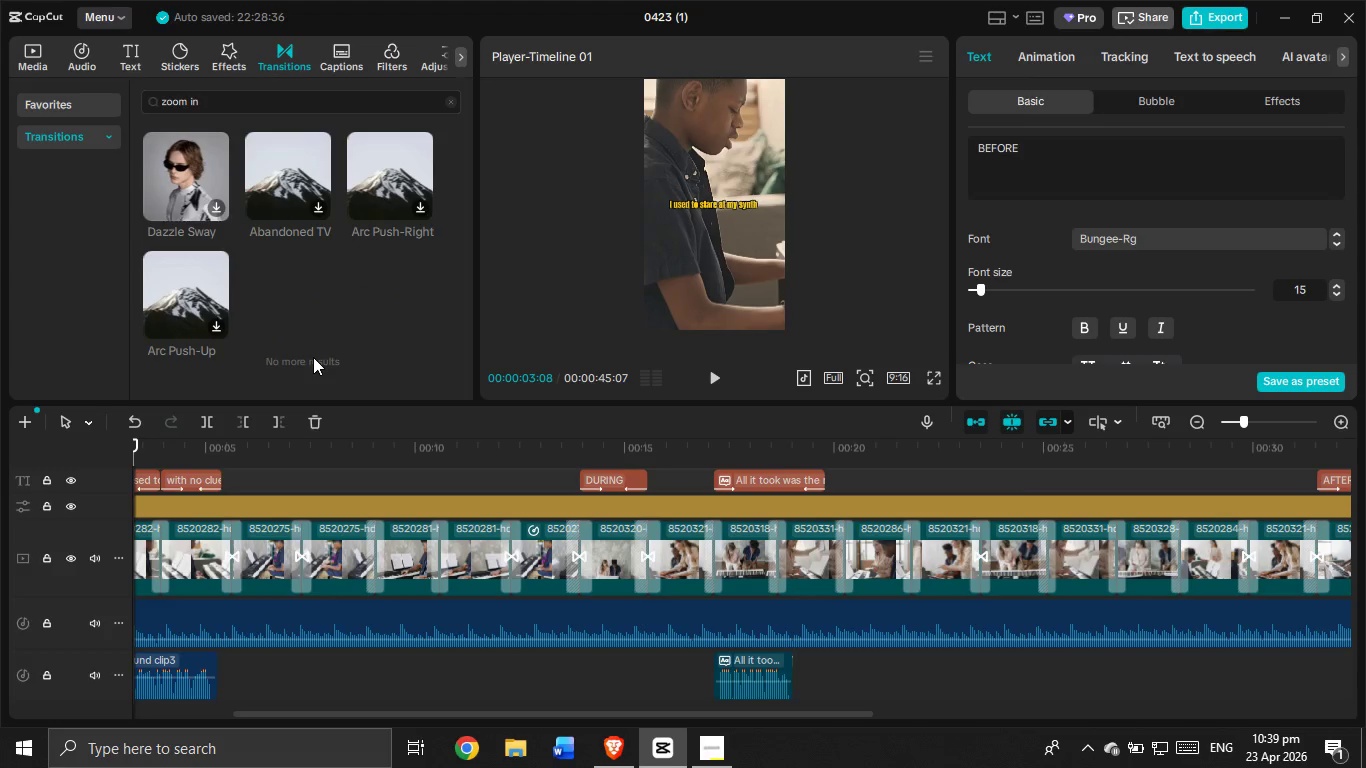 
scroll: coordinate [313, 357], scroll_direction: down, amount: 7.0
 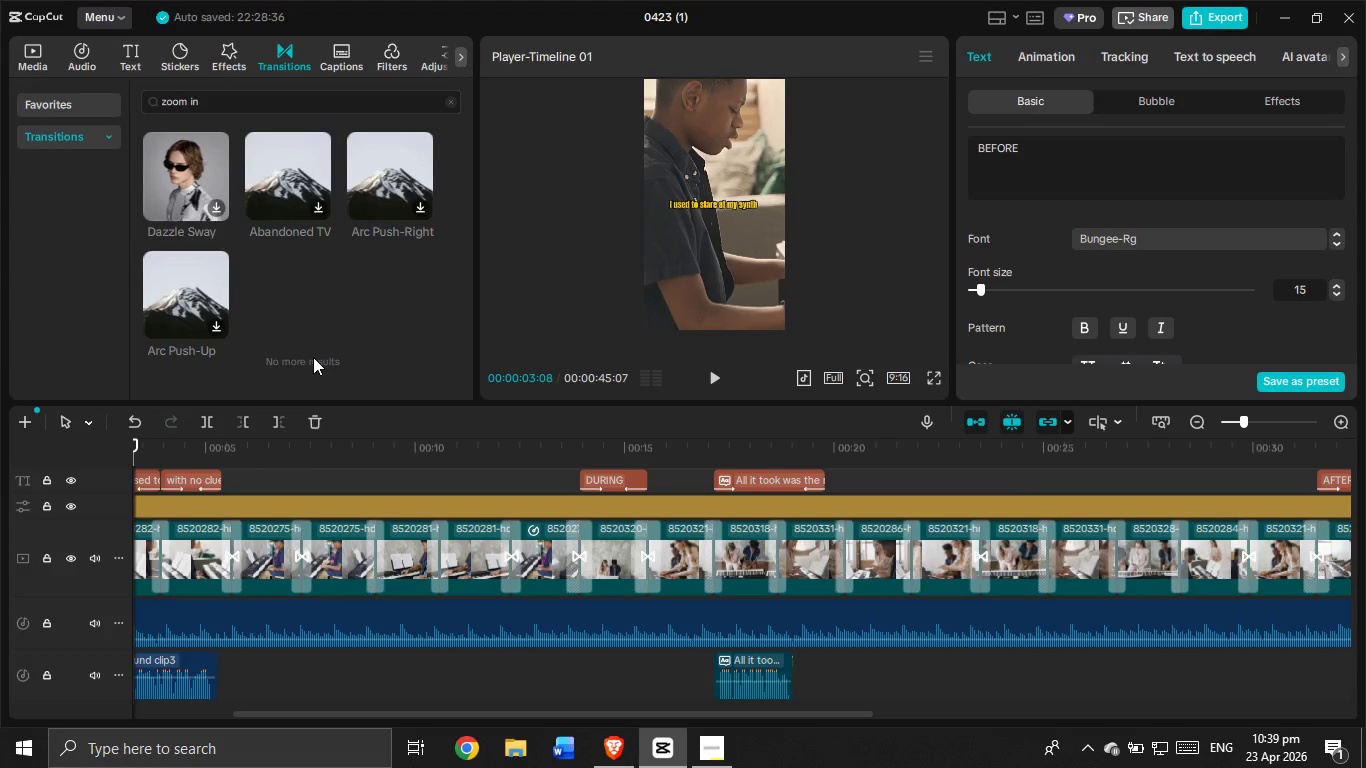 
wait(30.21)
 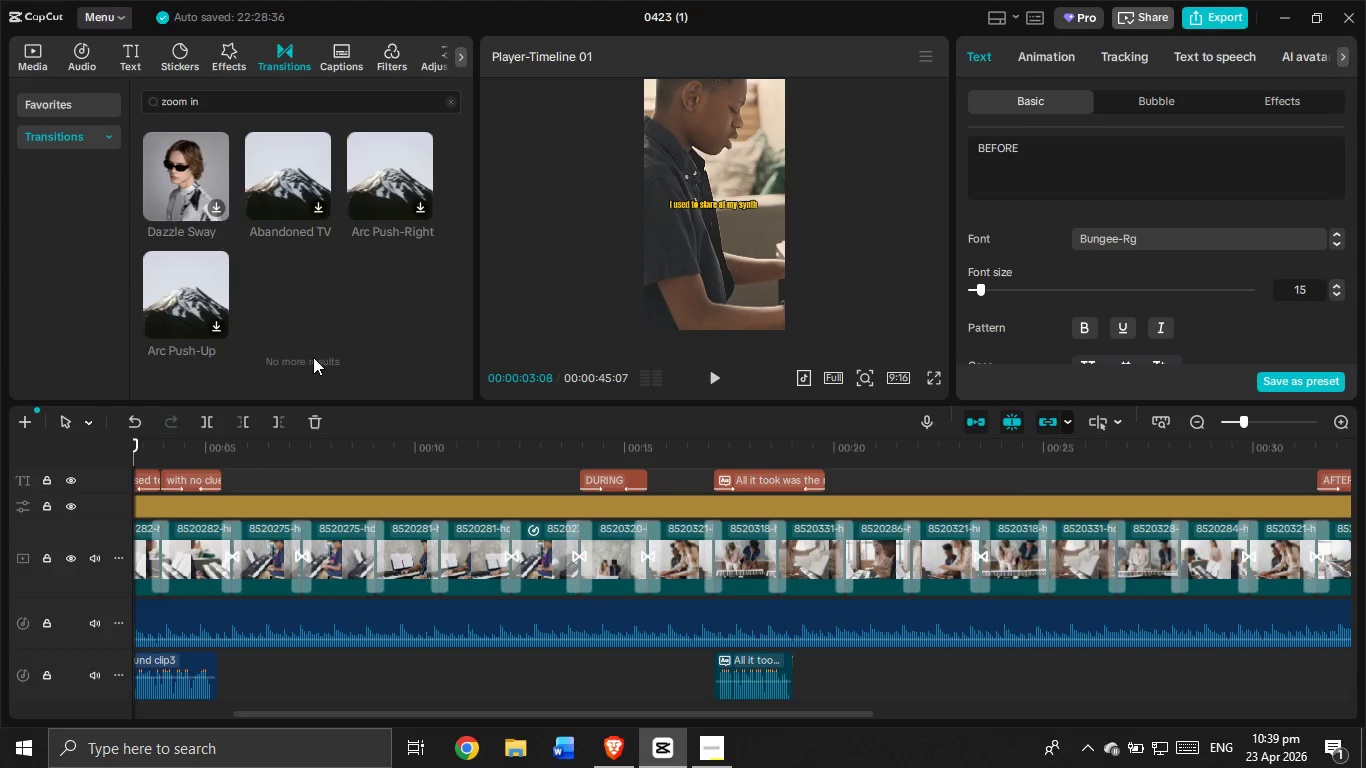 
scroll: coordinate [313, 357], scroll_direction: down, amount: 1.0
 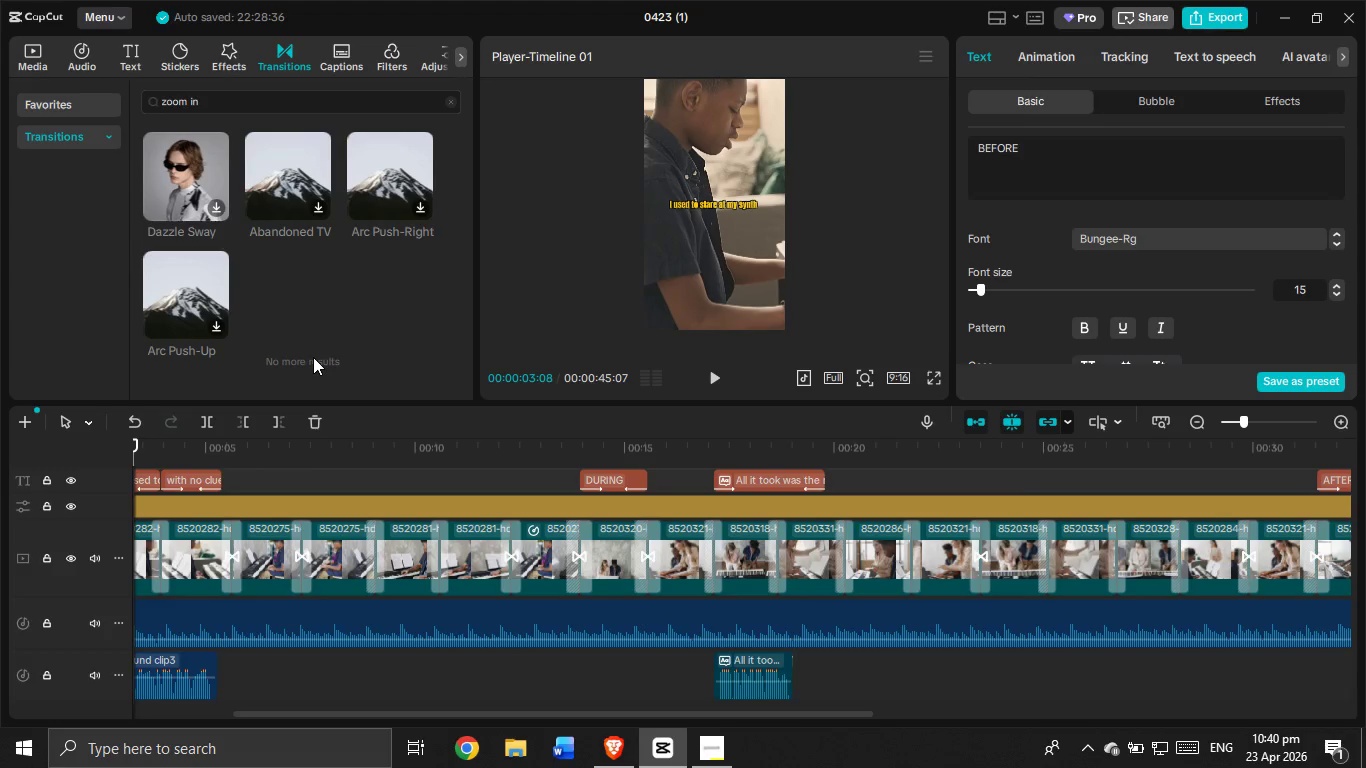 
wait(7.03)
 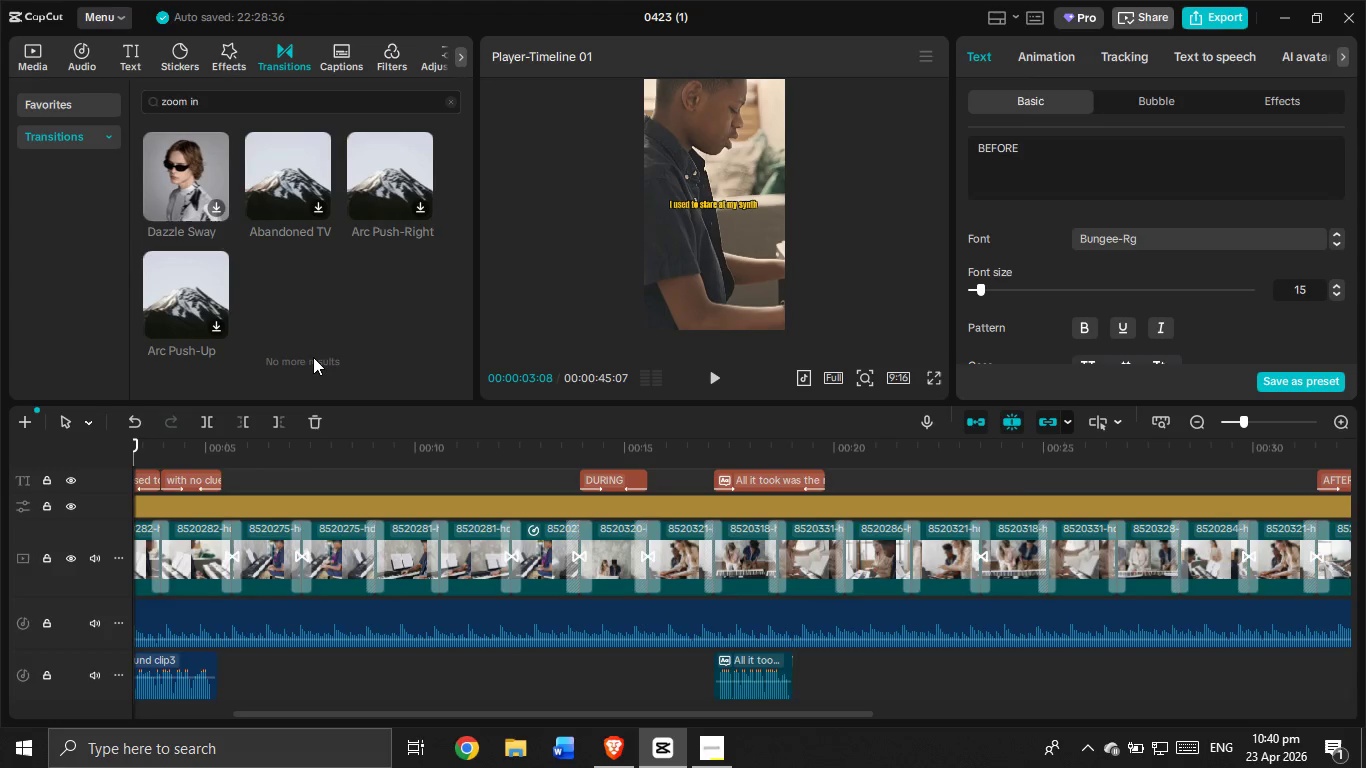 
scroll: coordinate [313, 357], scroll_direction: down, amount: 2.0
 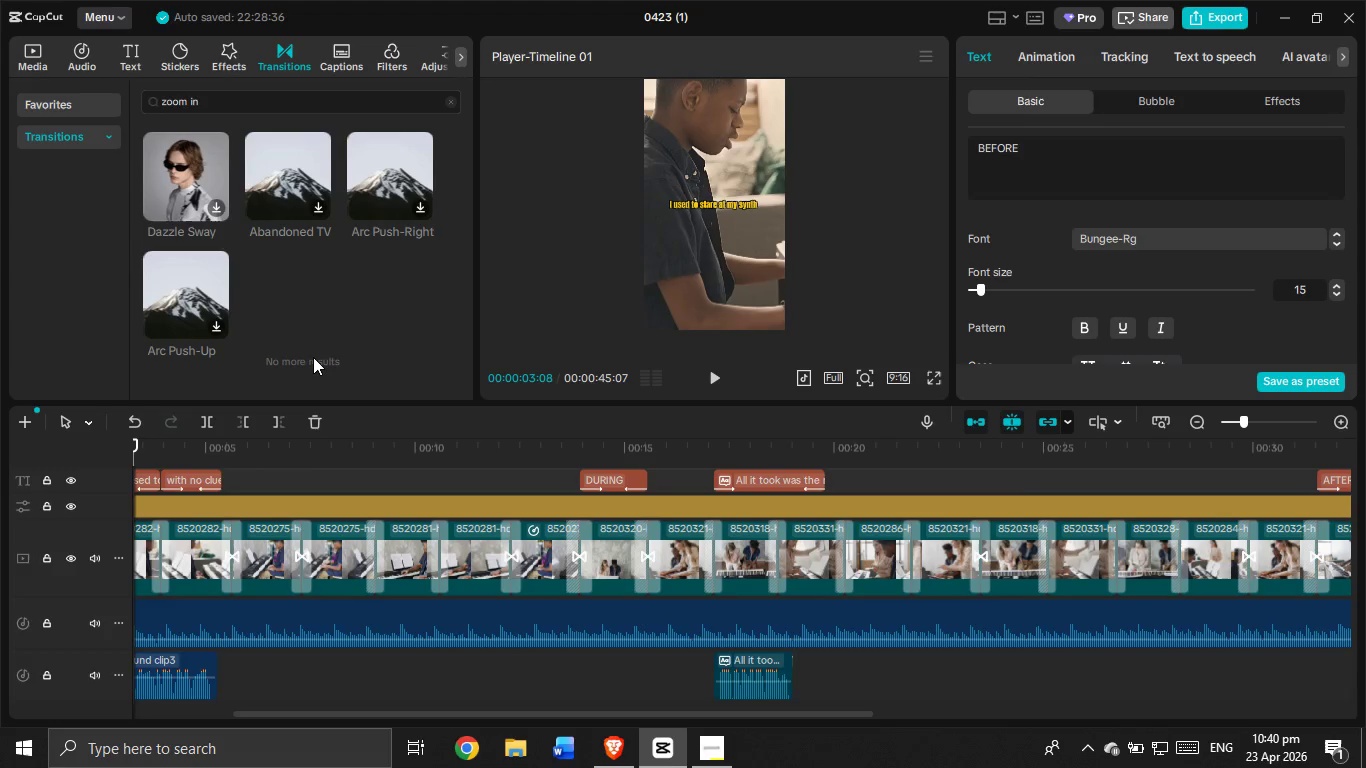 
wait(14.48)
 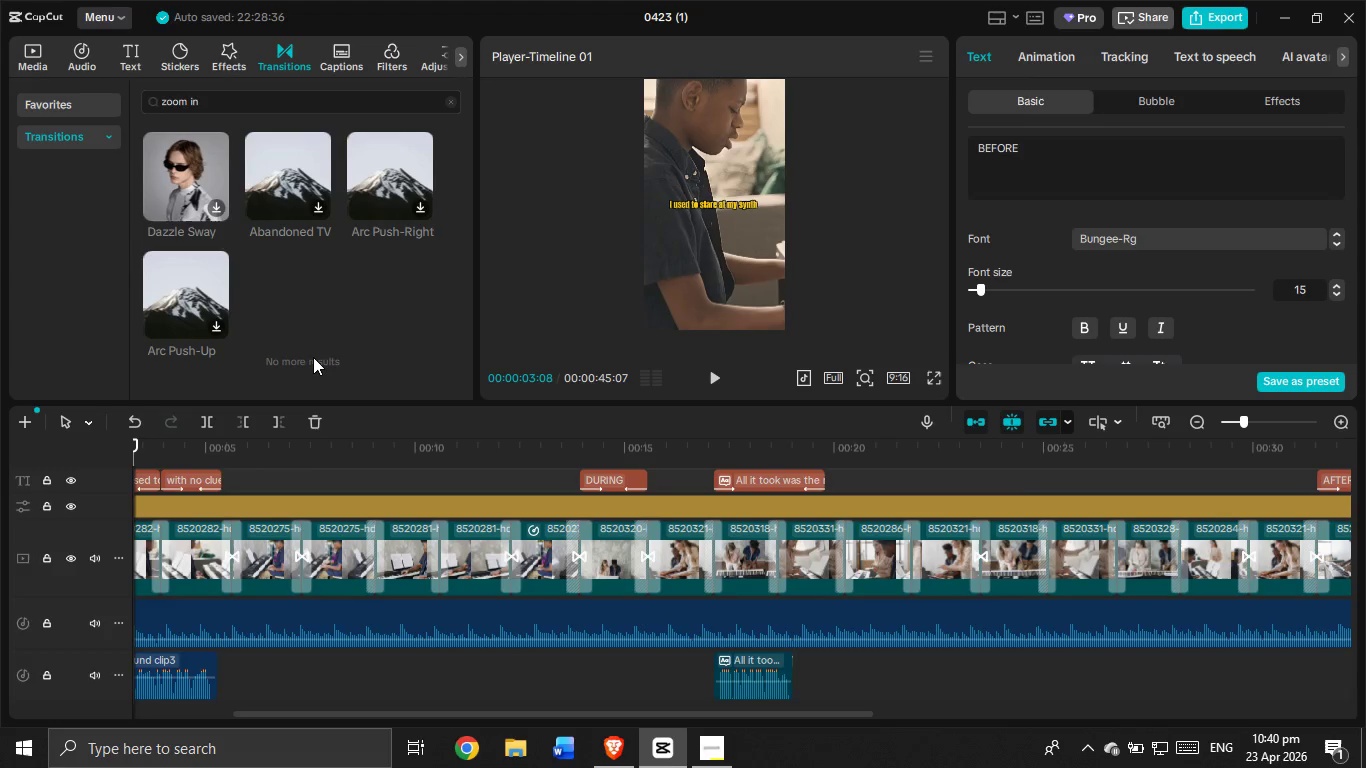 
scroll: coordinate [313, 357], scroll_direction: down, amount: 13.0
 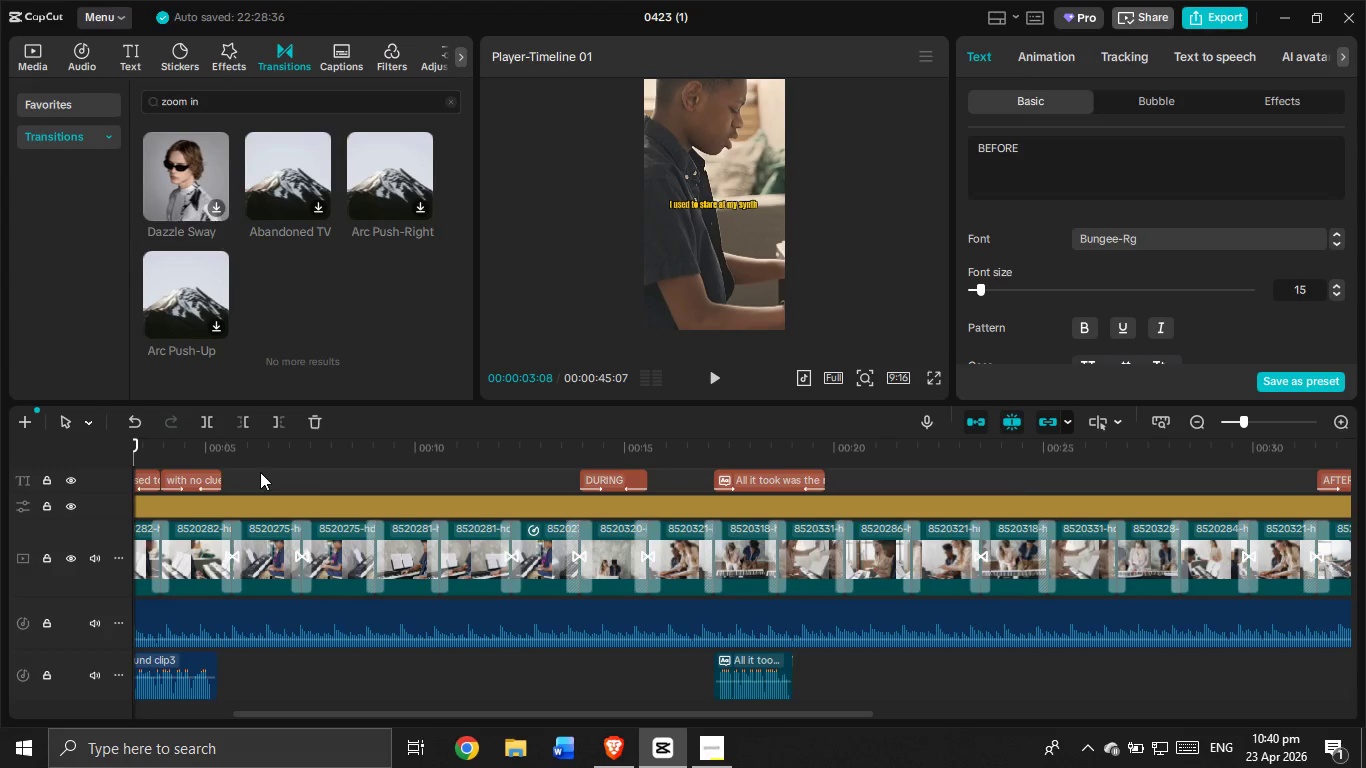 
wait(21.68)
 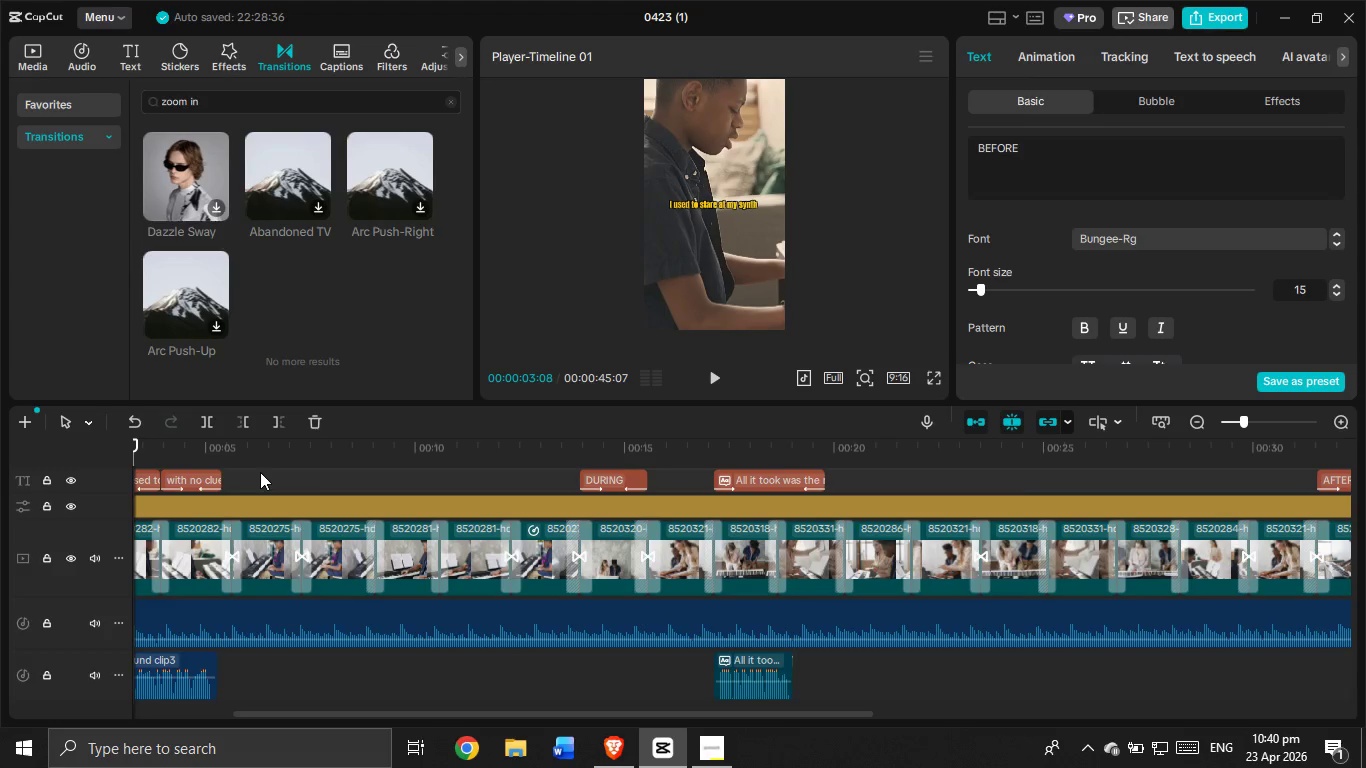 
left_click([255, 458])
 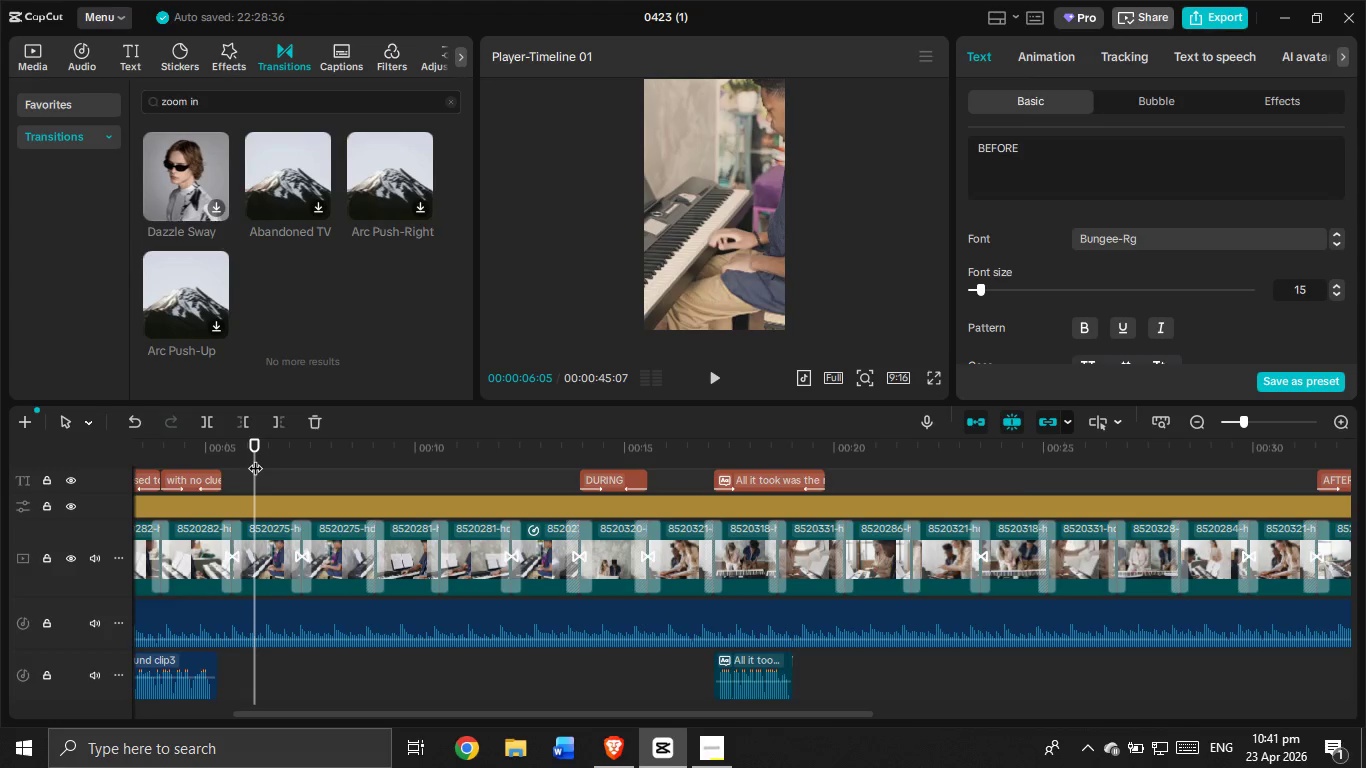 
left_click_drag(start_coordinate=[255, 458], to_coordinate=[94, 438])
 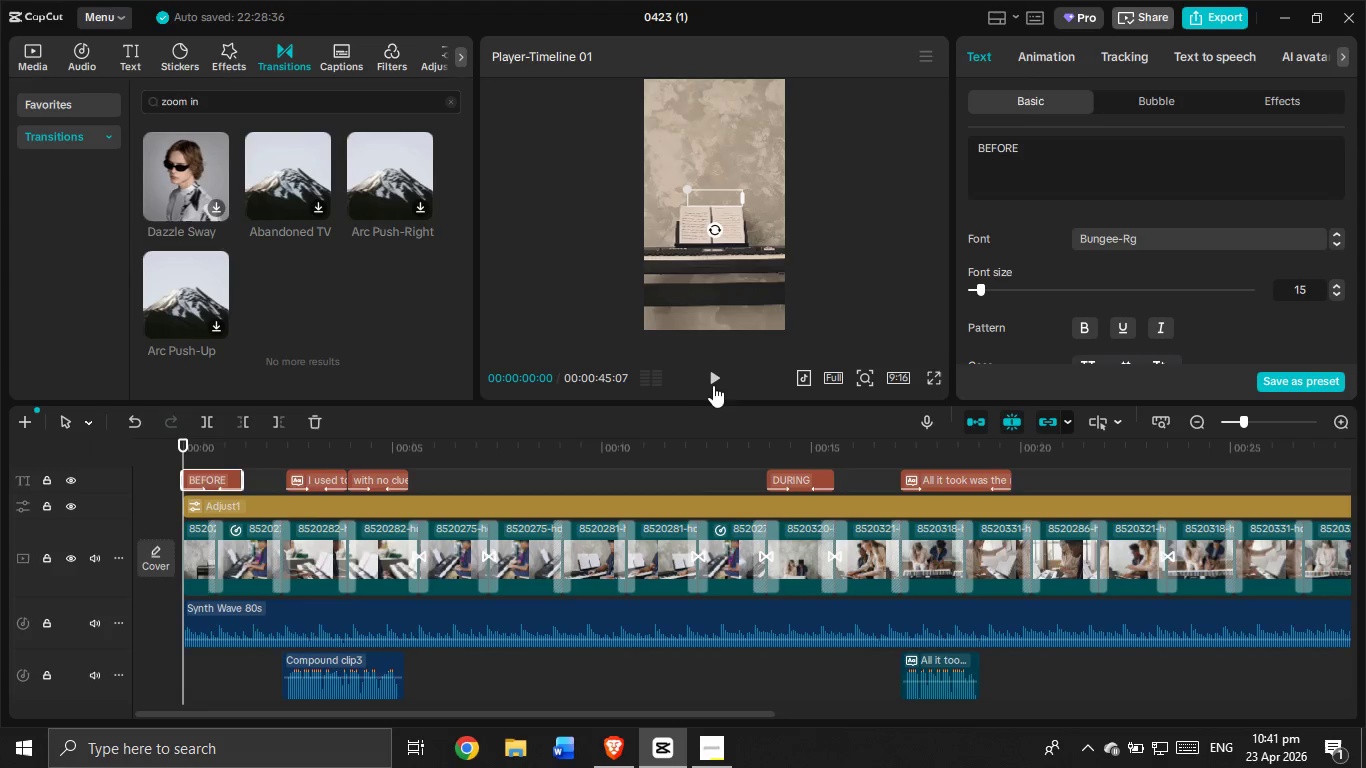 
left_click([715, 379])
 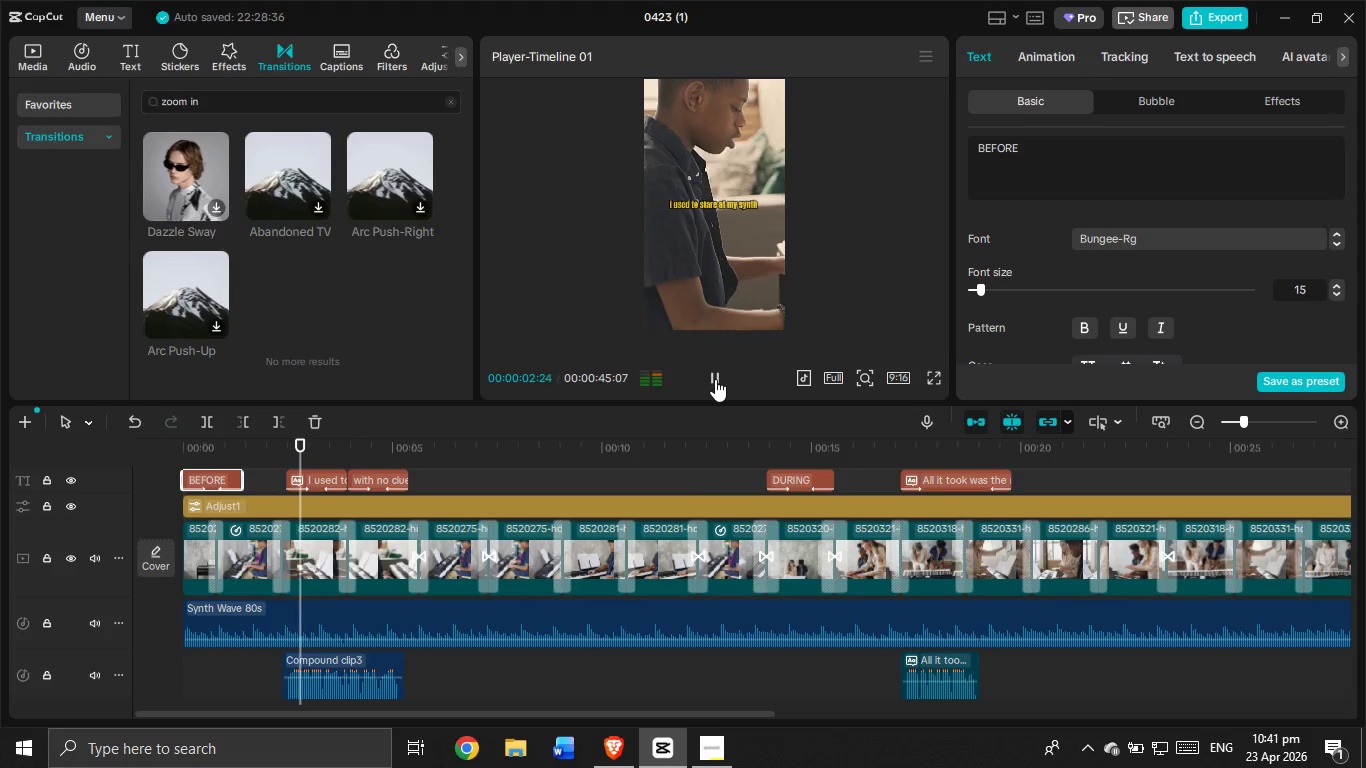 
left_click([715, 379])
 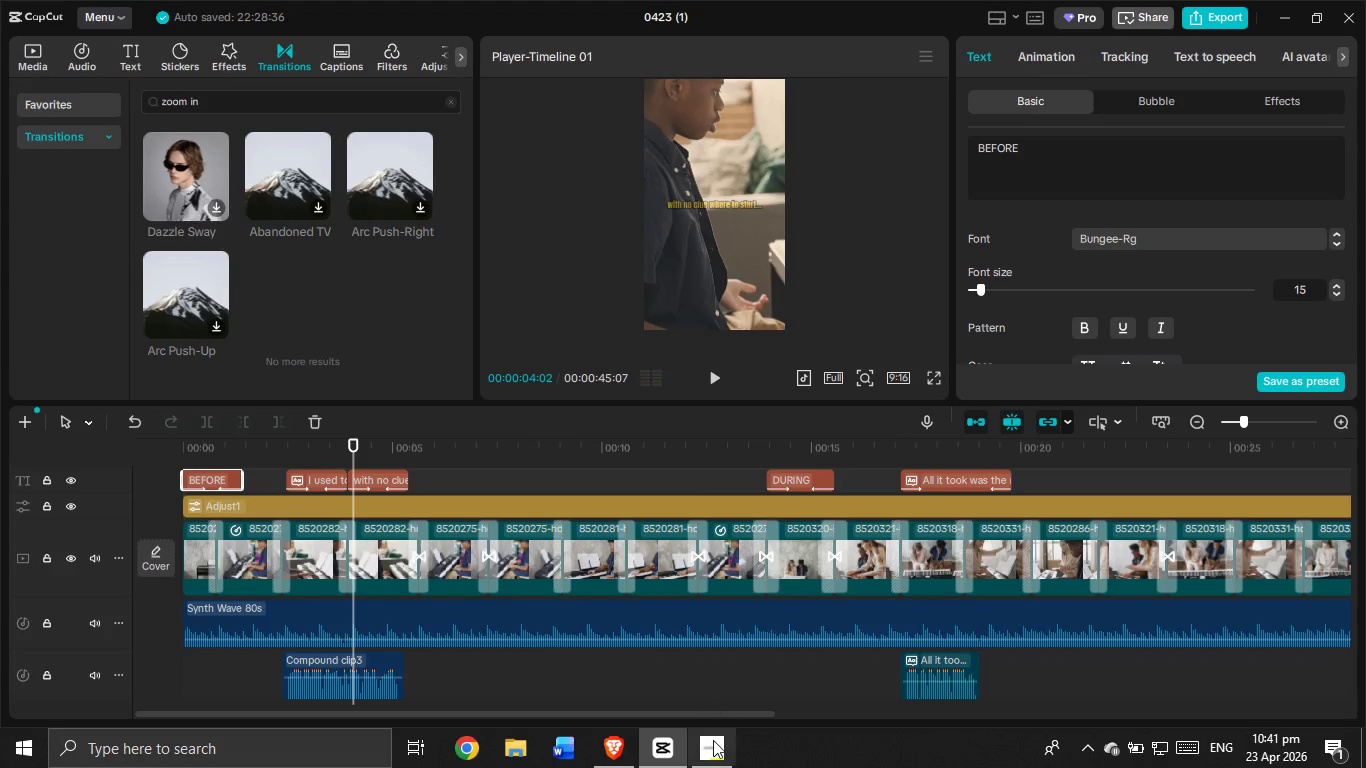 
left_click([713, 746])